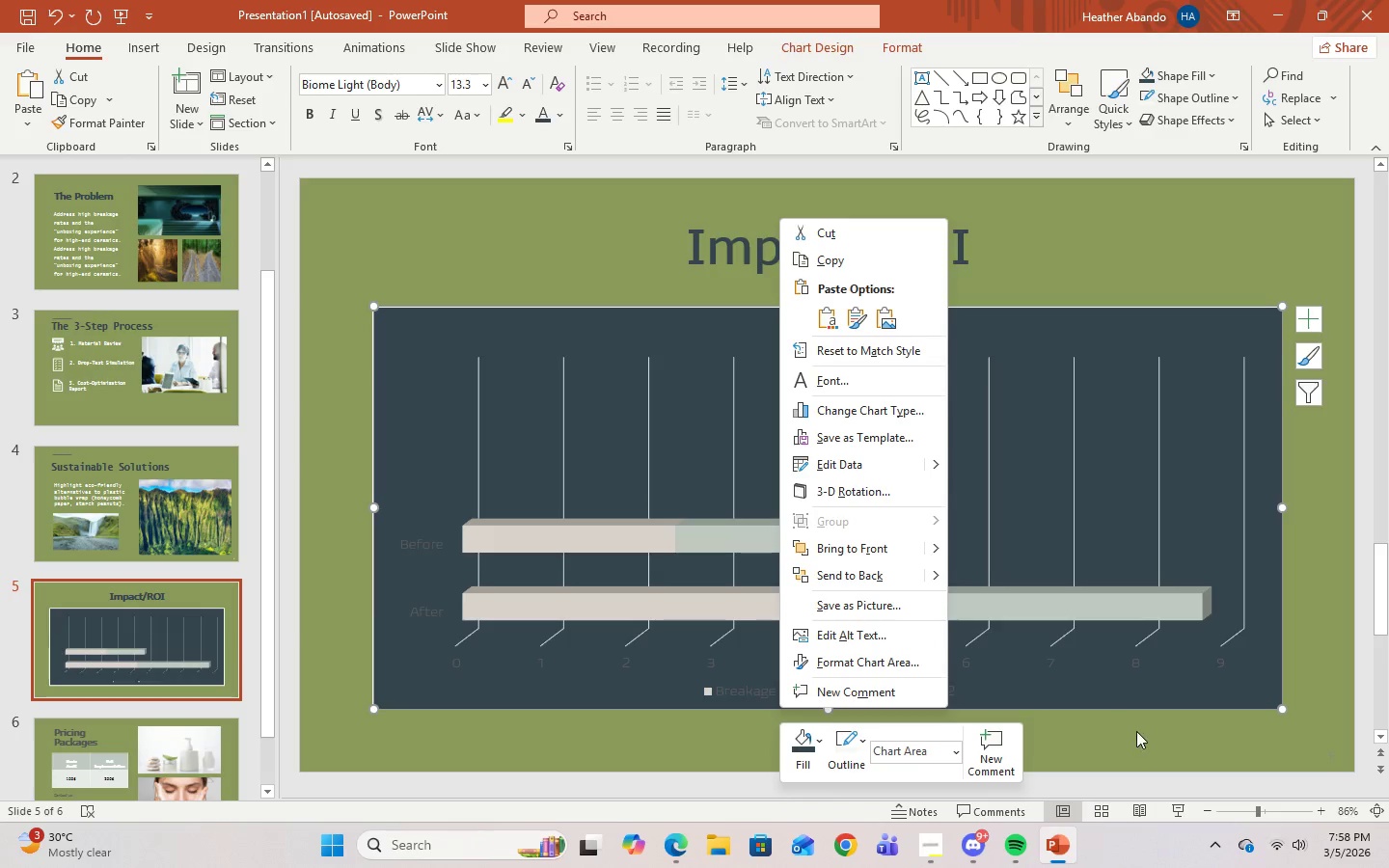 
mouse_move([923, 444])
 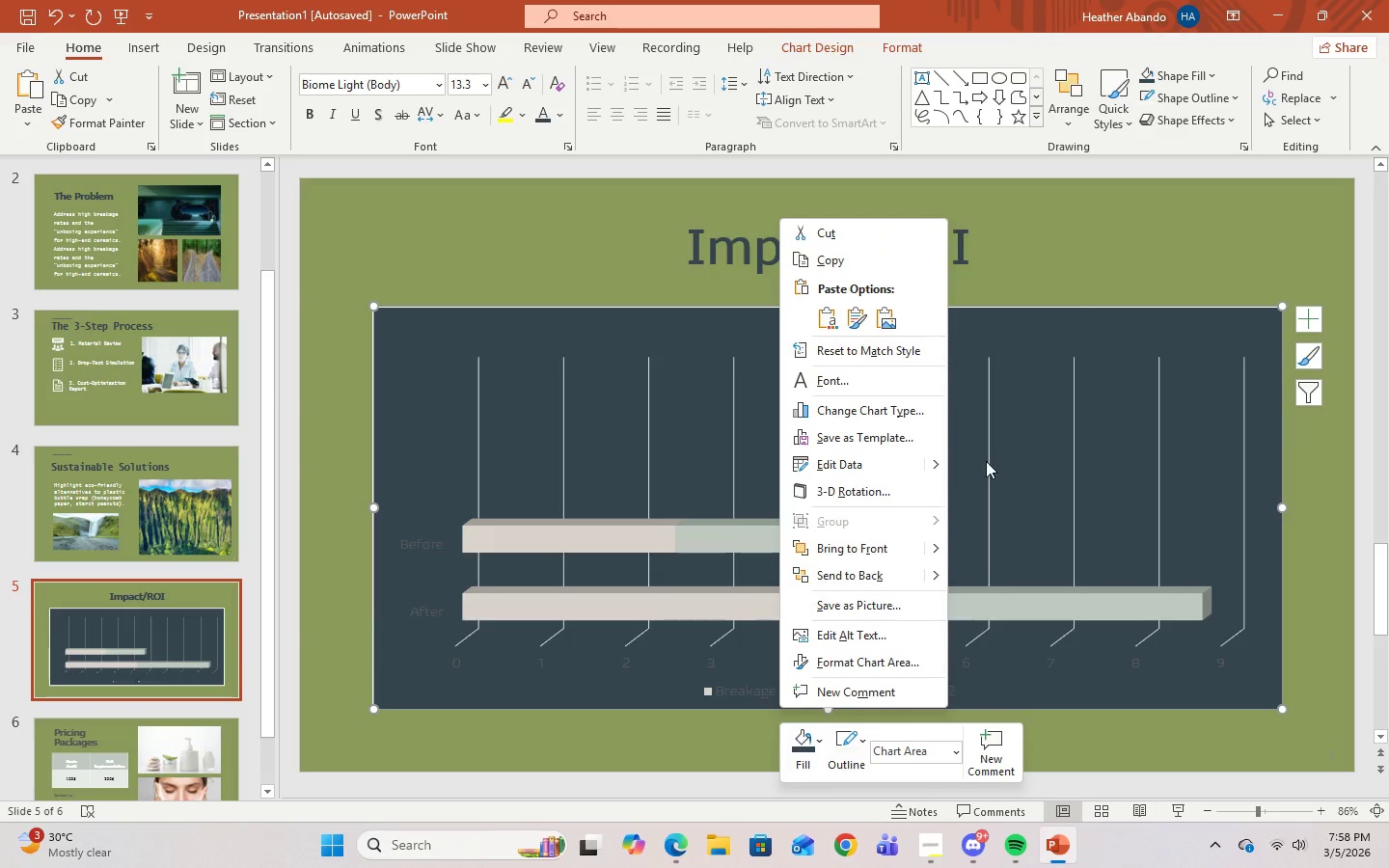 
left_click([1127, 744])
 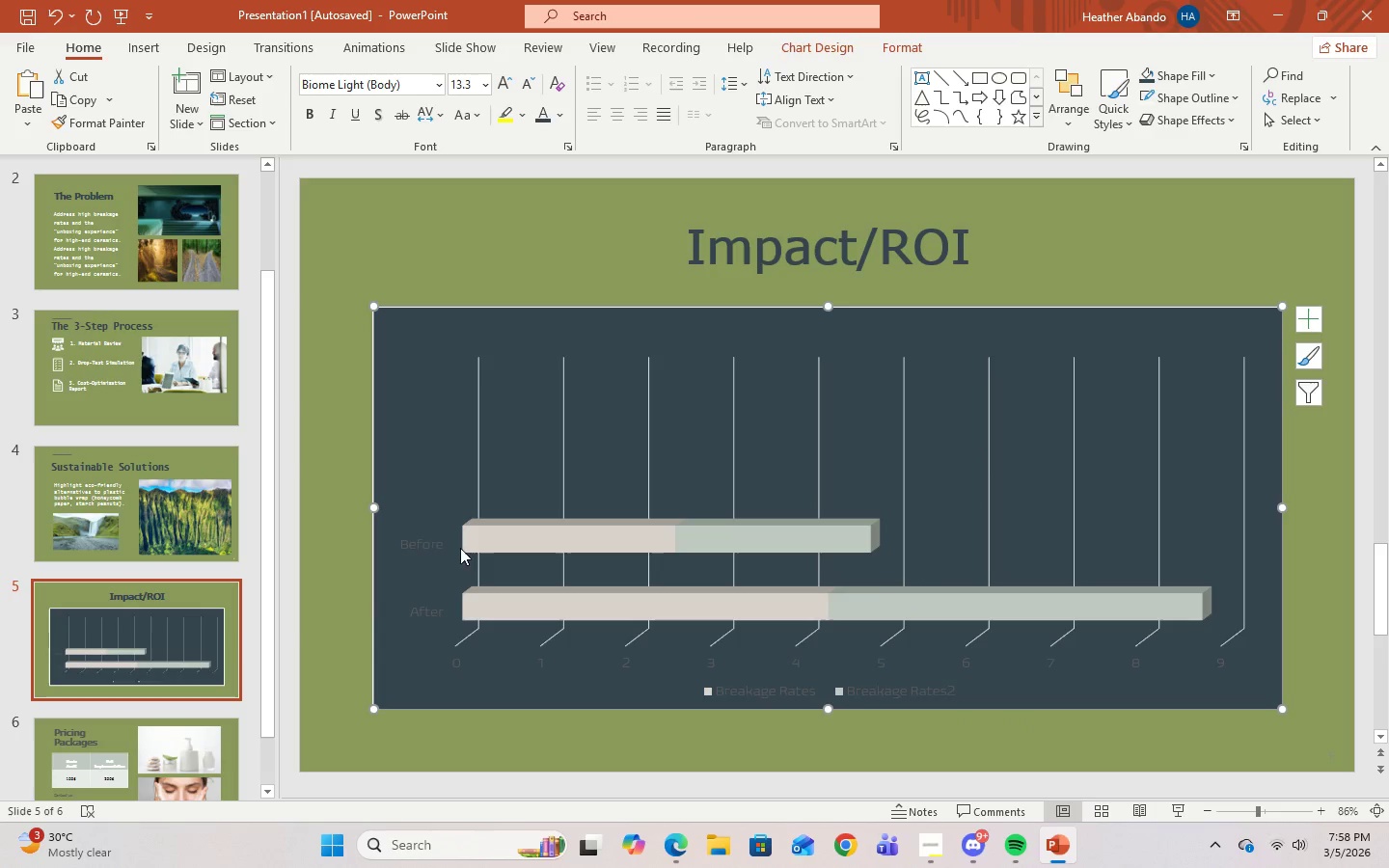 
left_click([430, 548])
 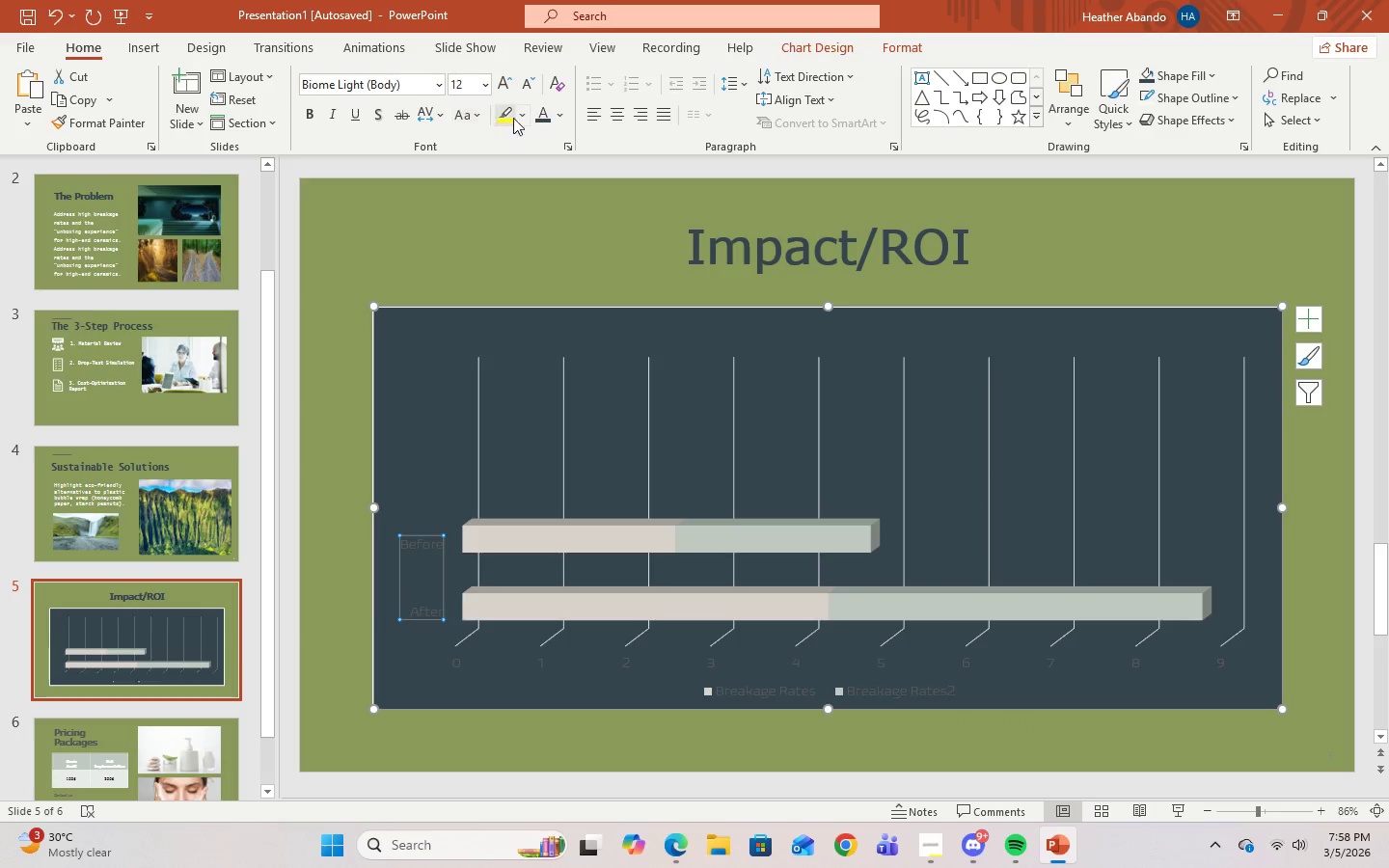 
left_click([558, 118])
 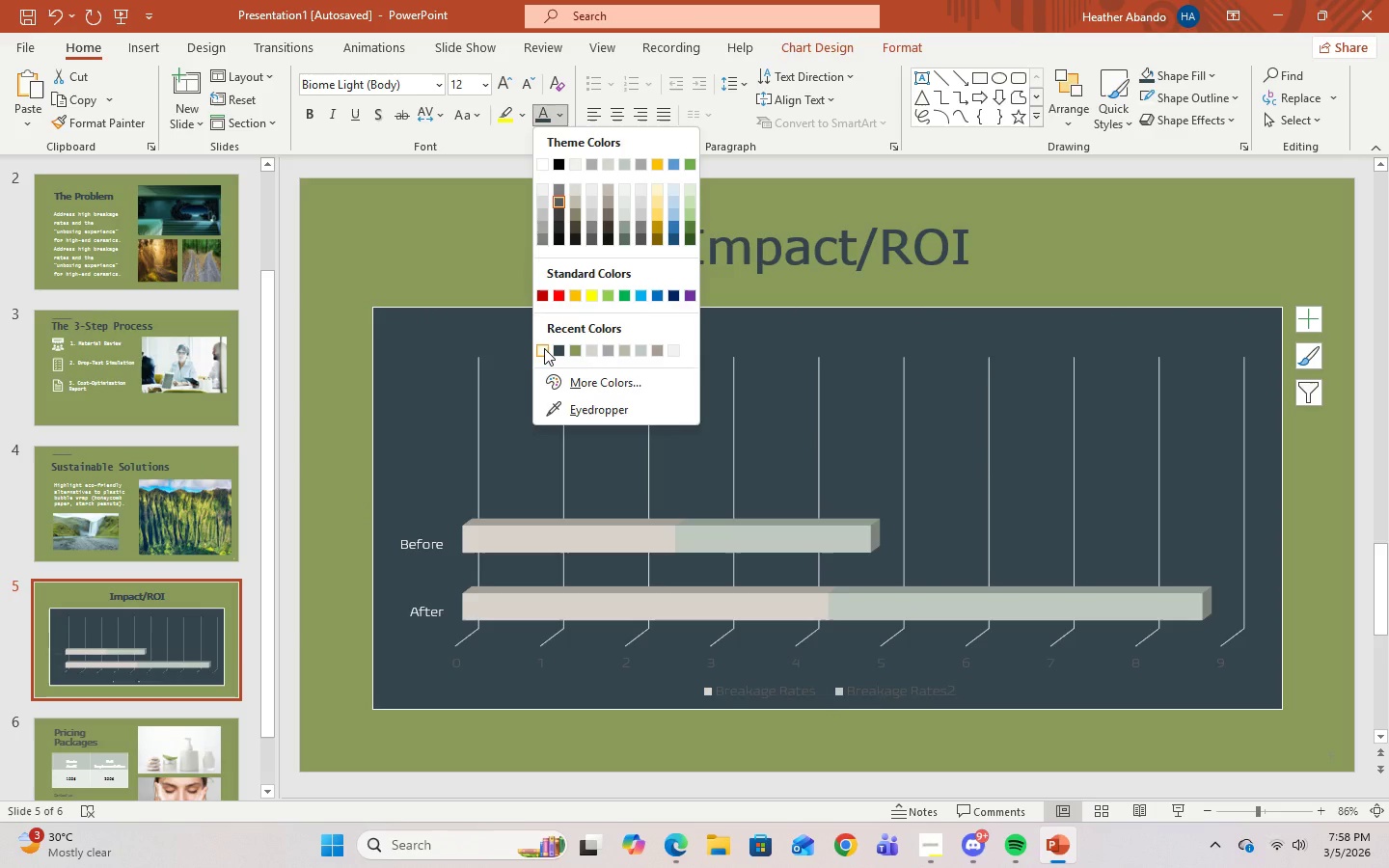 
left_click([544, 348])
 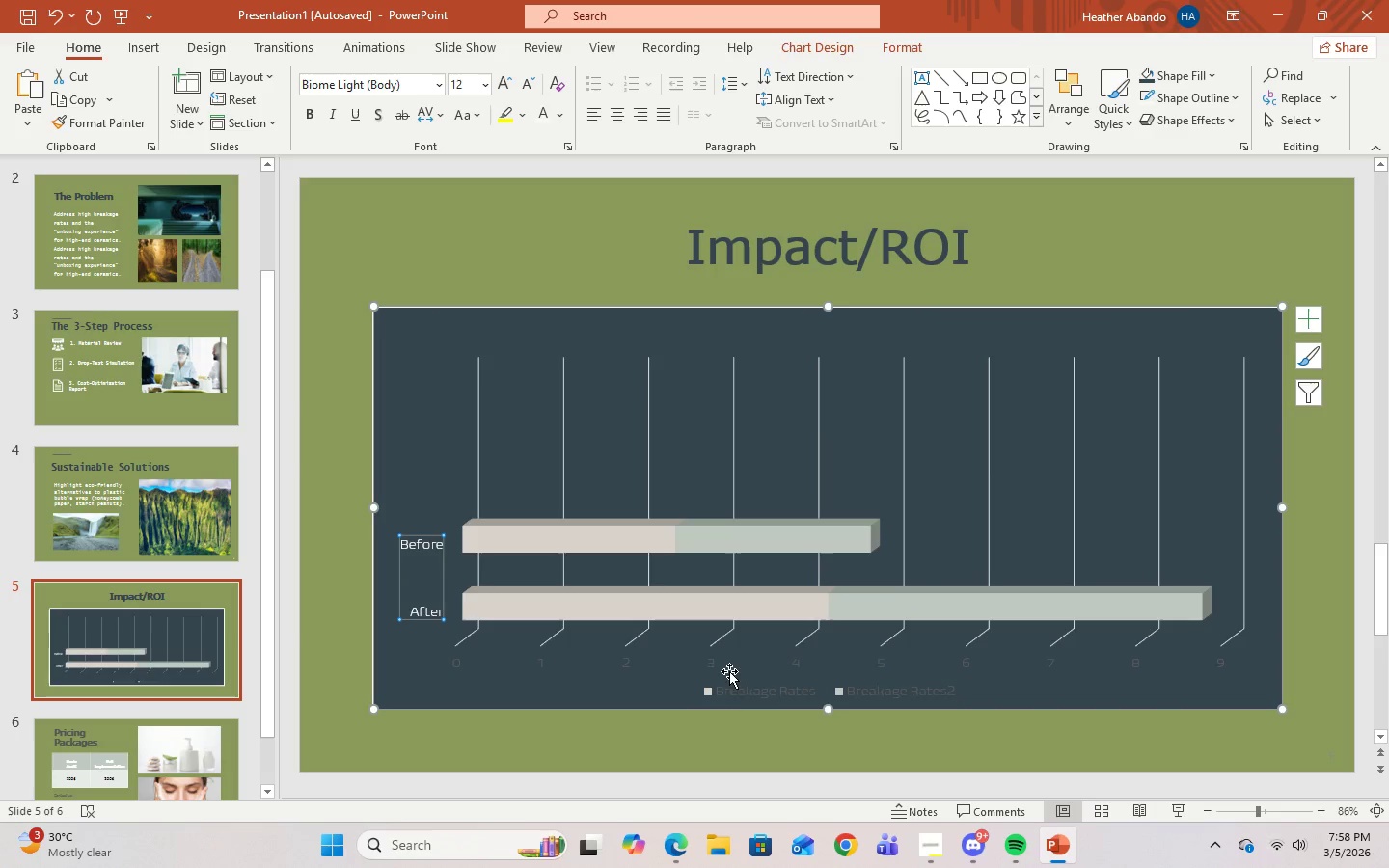 
left_click([738, 697])
 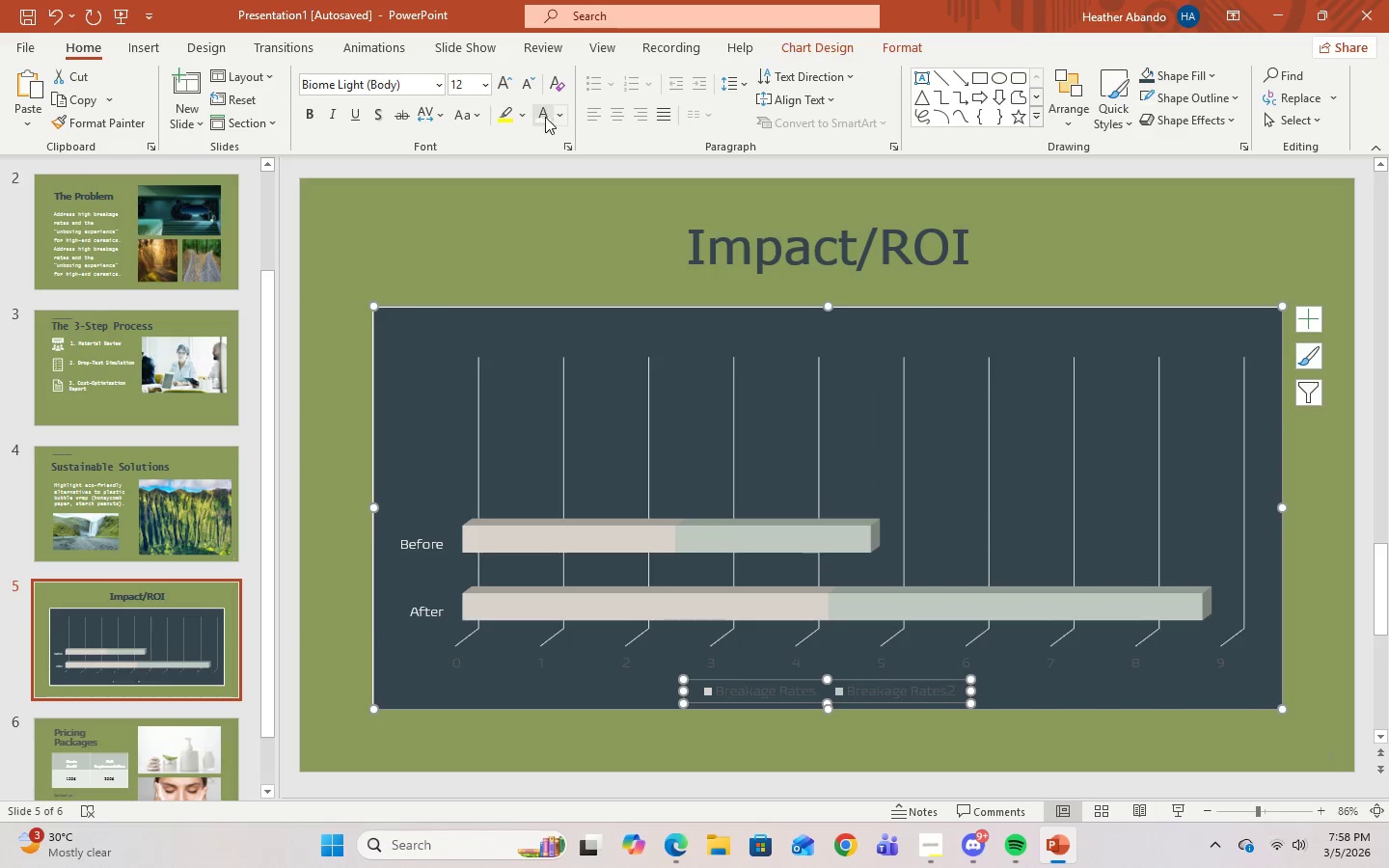 
left_click([545, 117])
 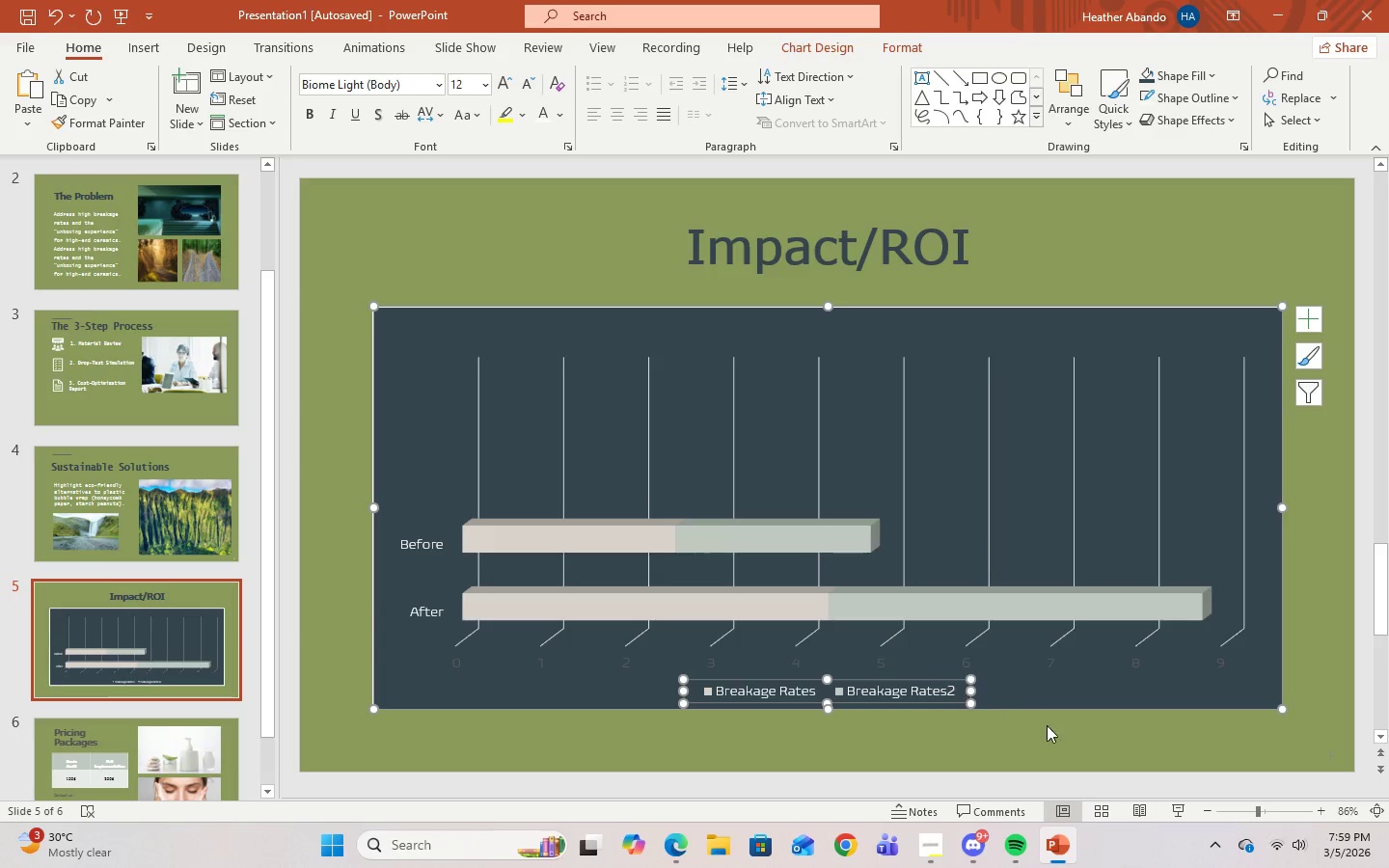 
left_click([1099, 757])
 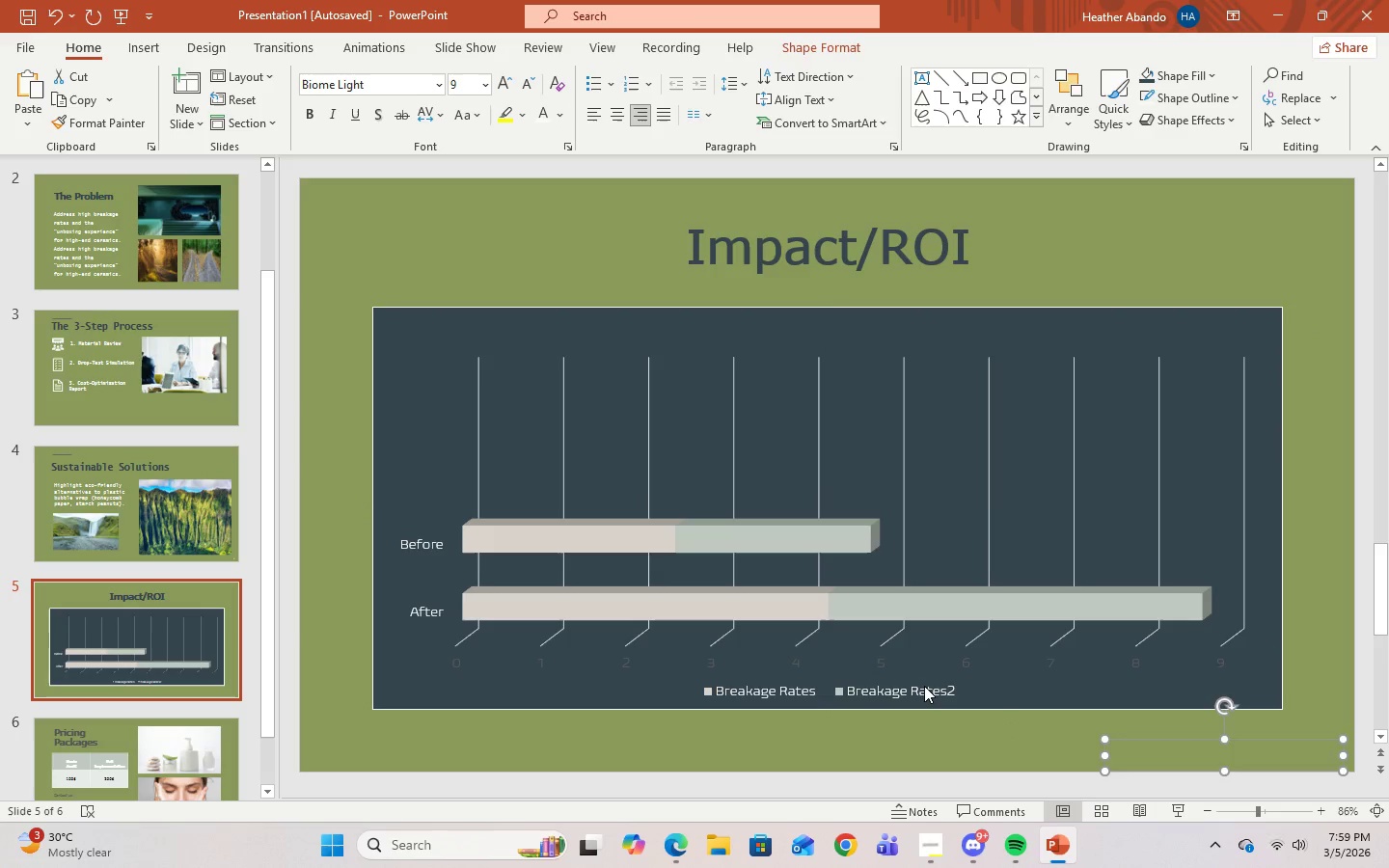 
left_click([925, 686])
 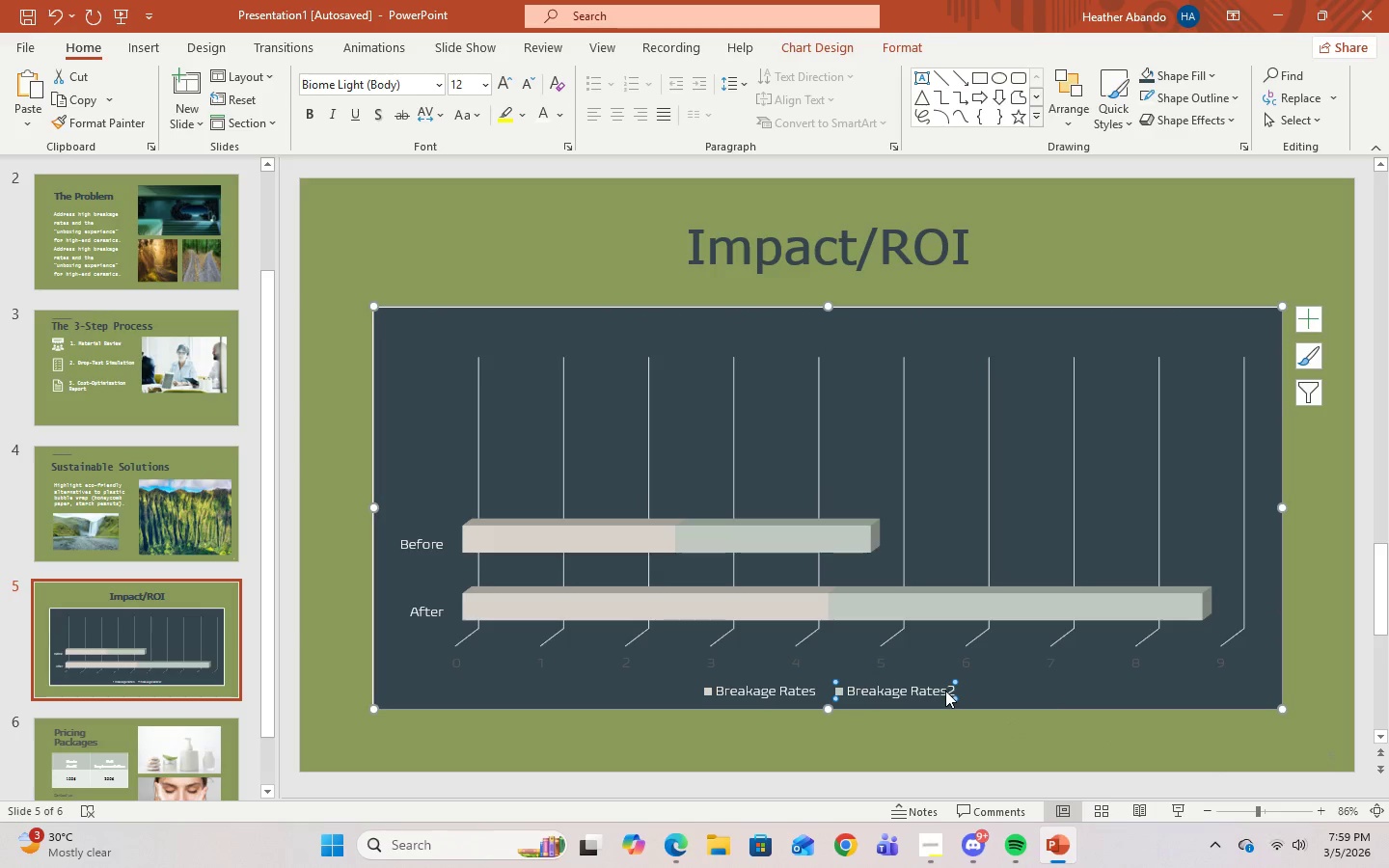 
triple_click([946, 692])
 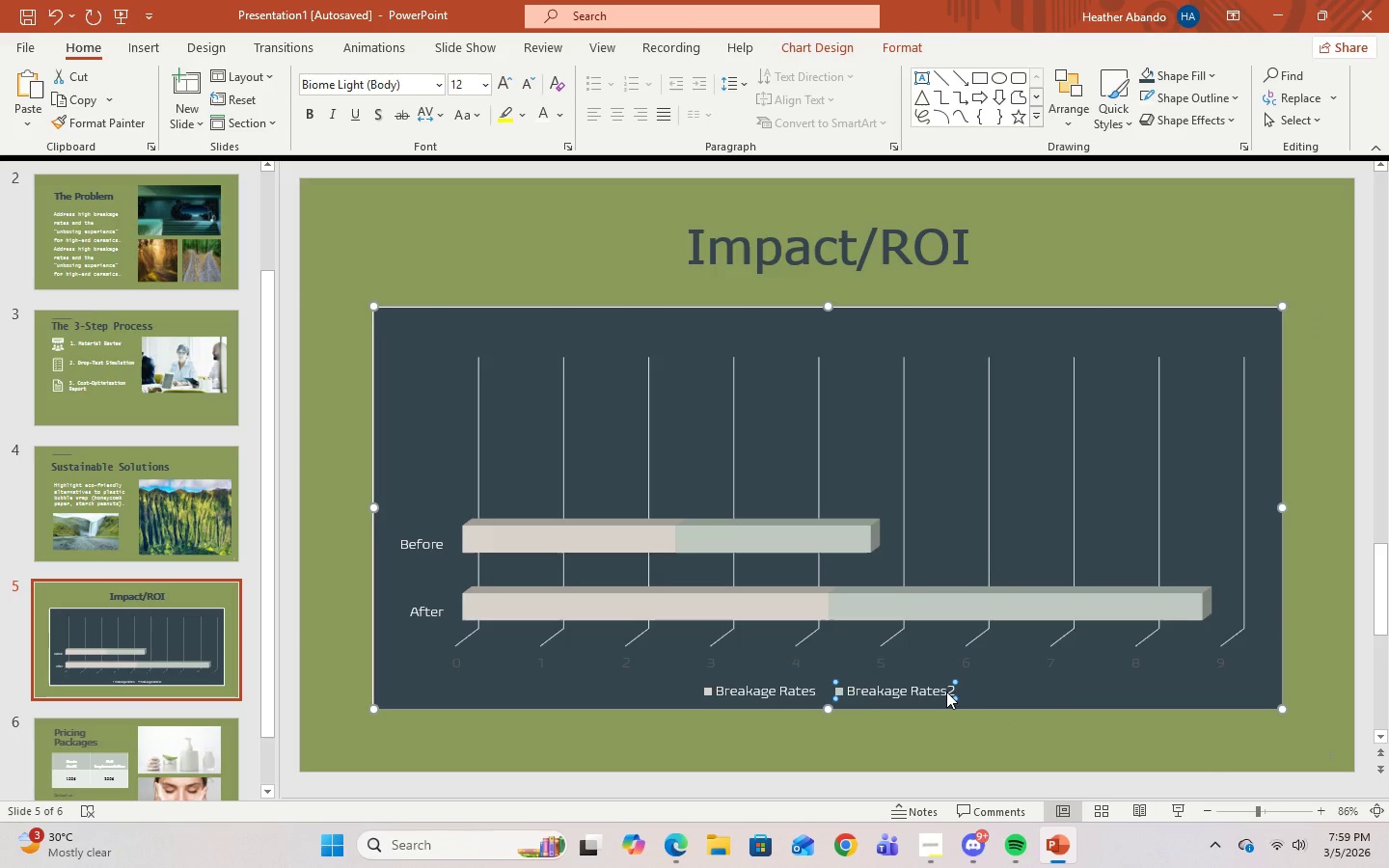 
triple_click([946, 692])
 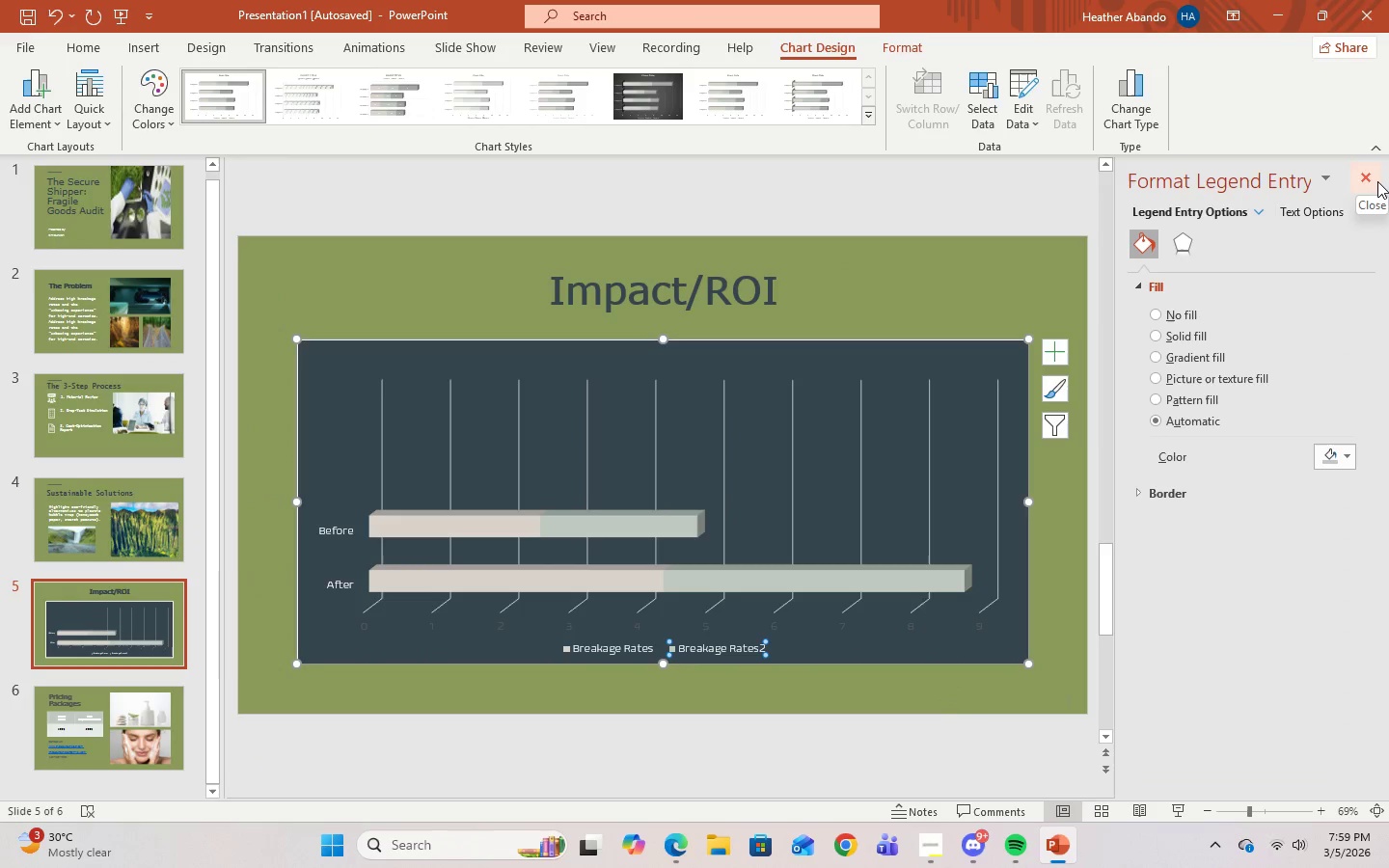 
left_click([1372, 181])
 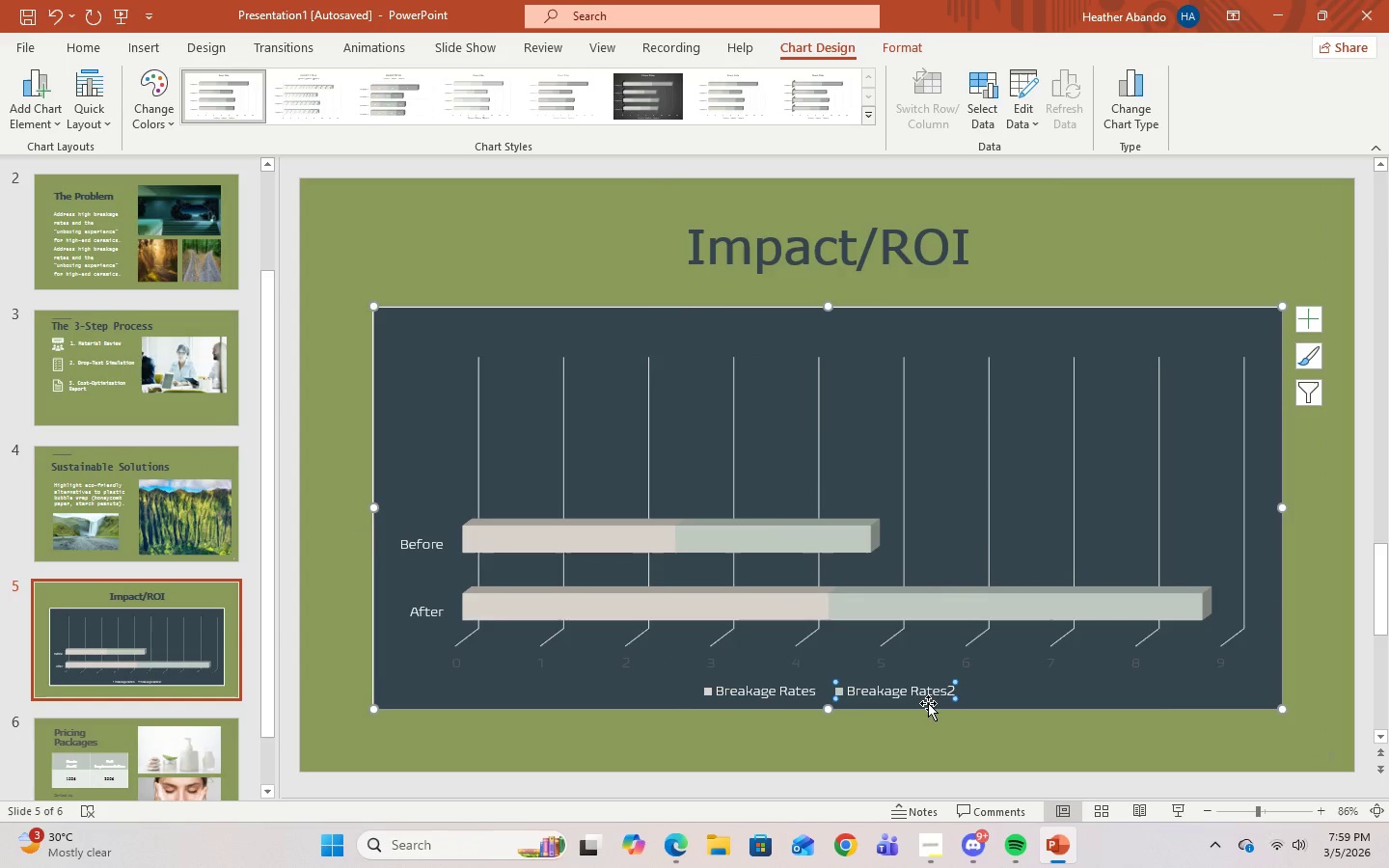 
right_click([926, 691])
 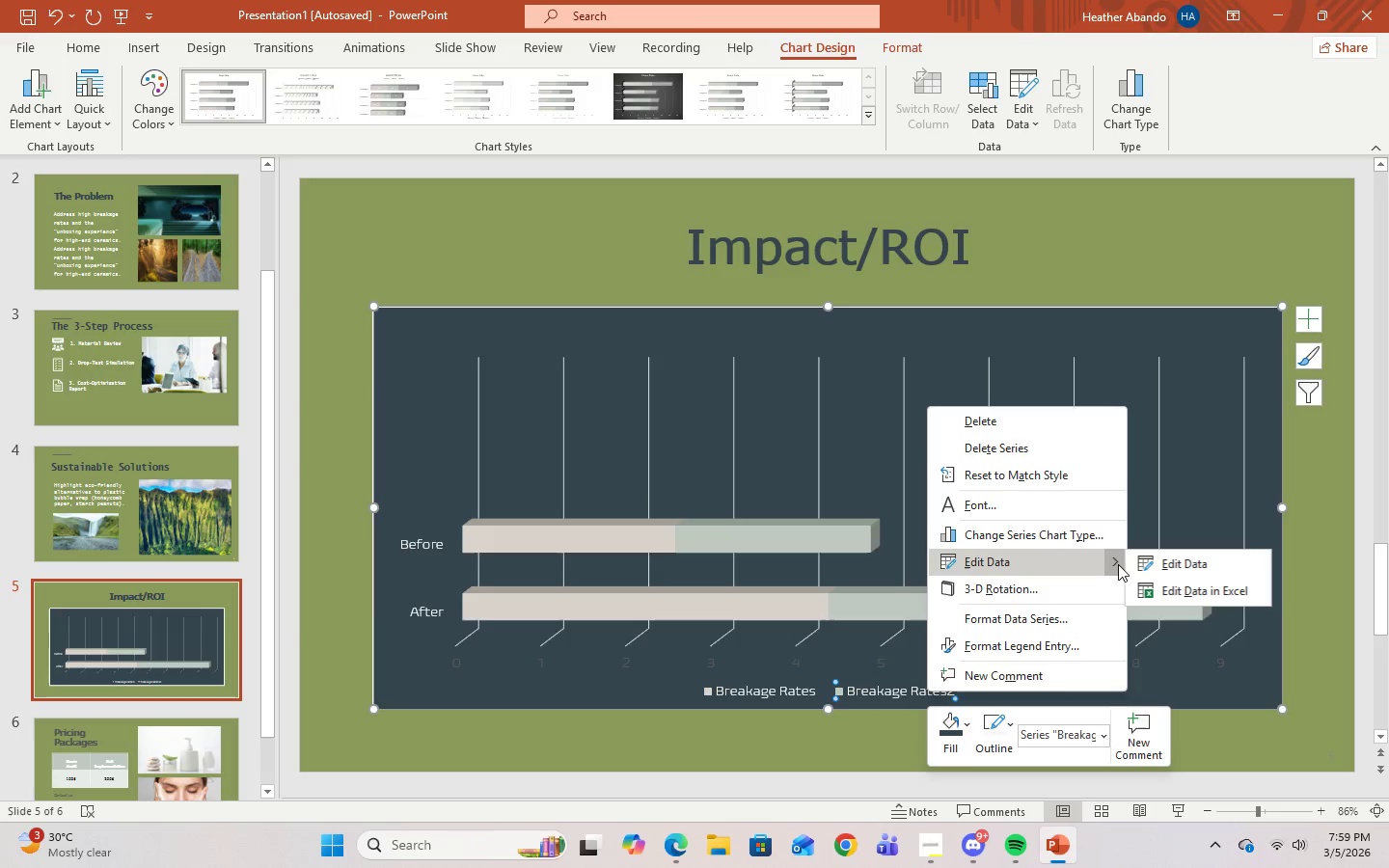 
left_click([1157, 565])
 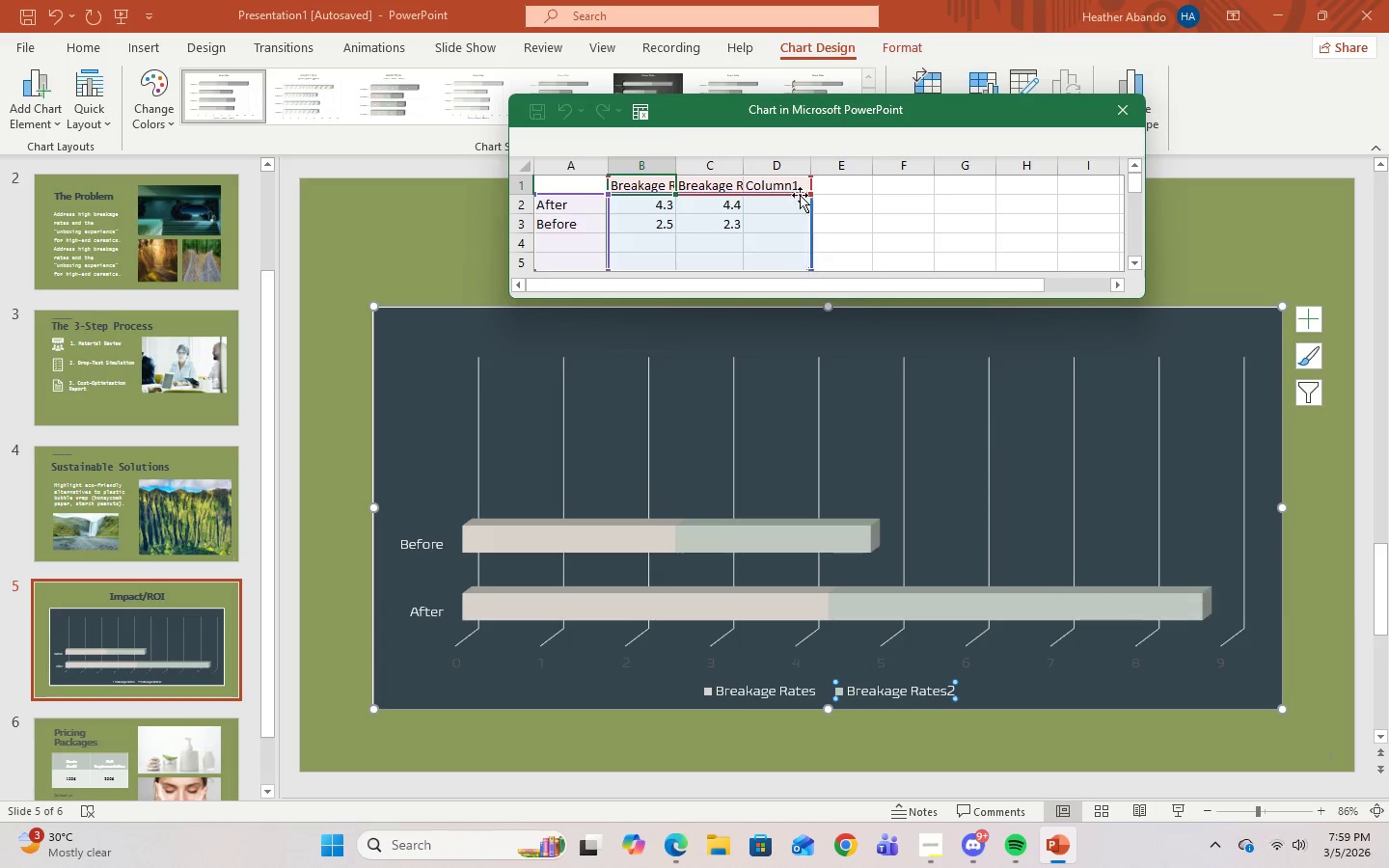 
left_click([739, 186])
 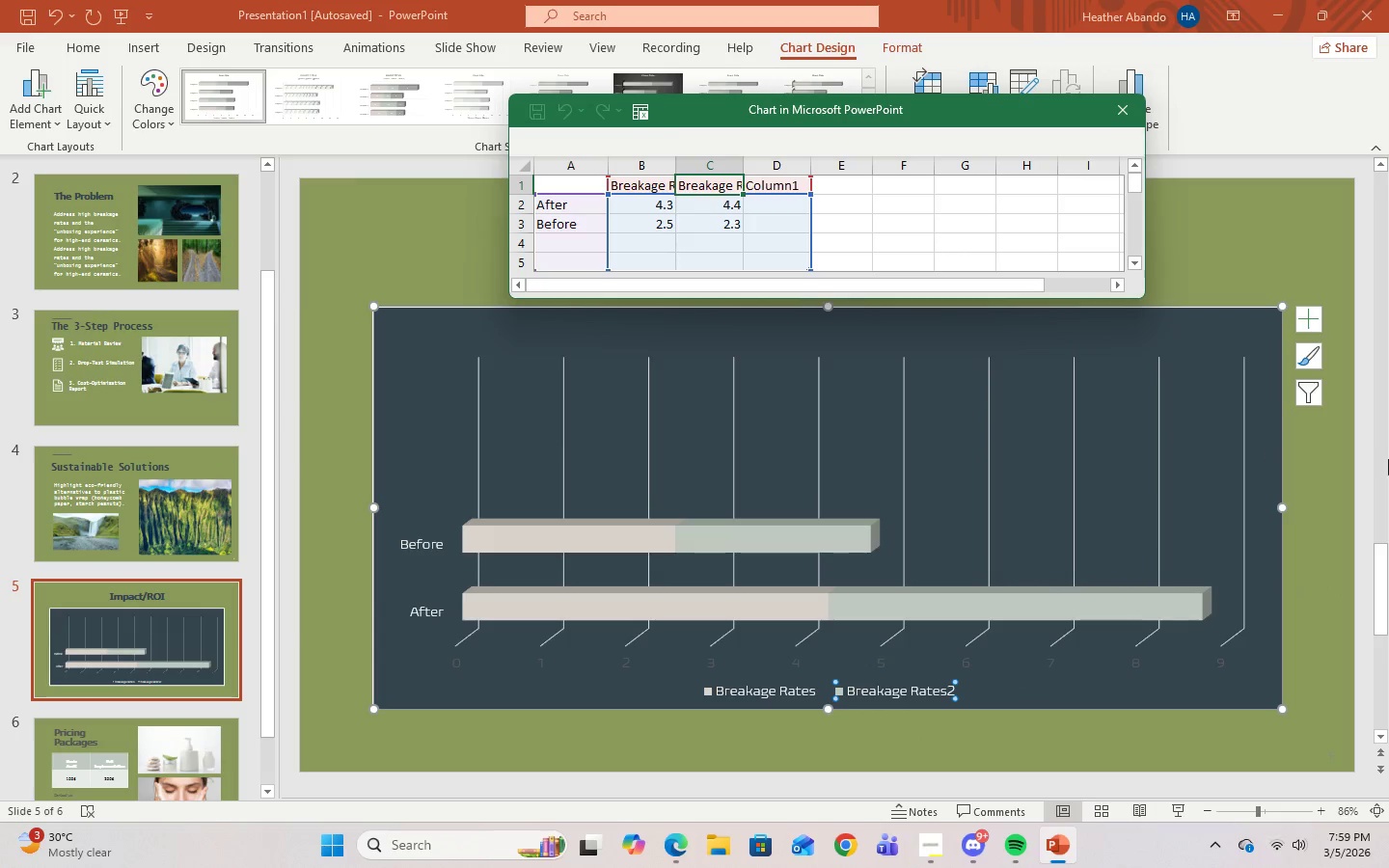 
key(ArrowRight)